 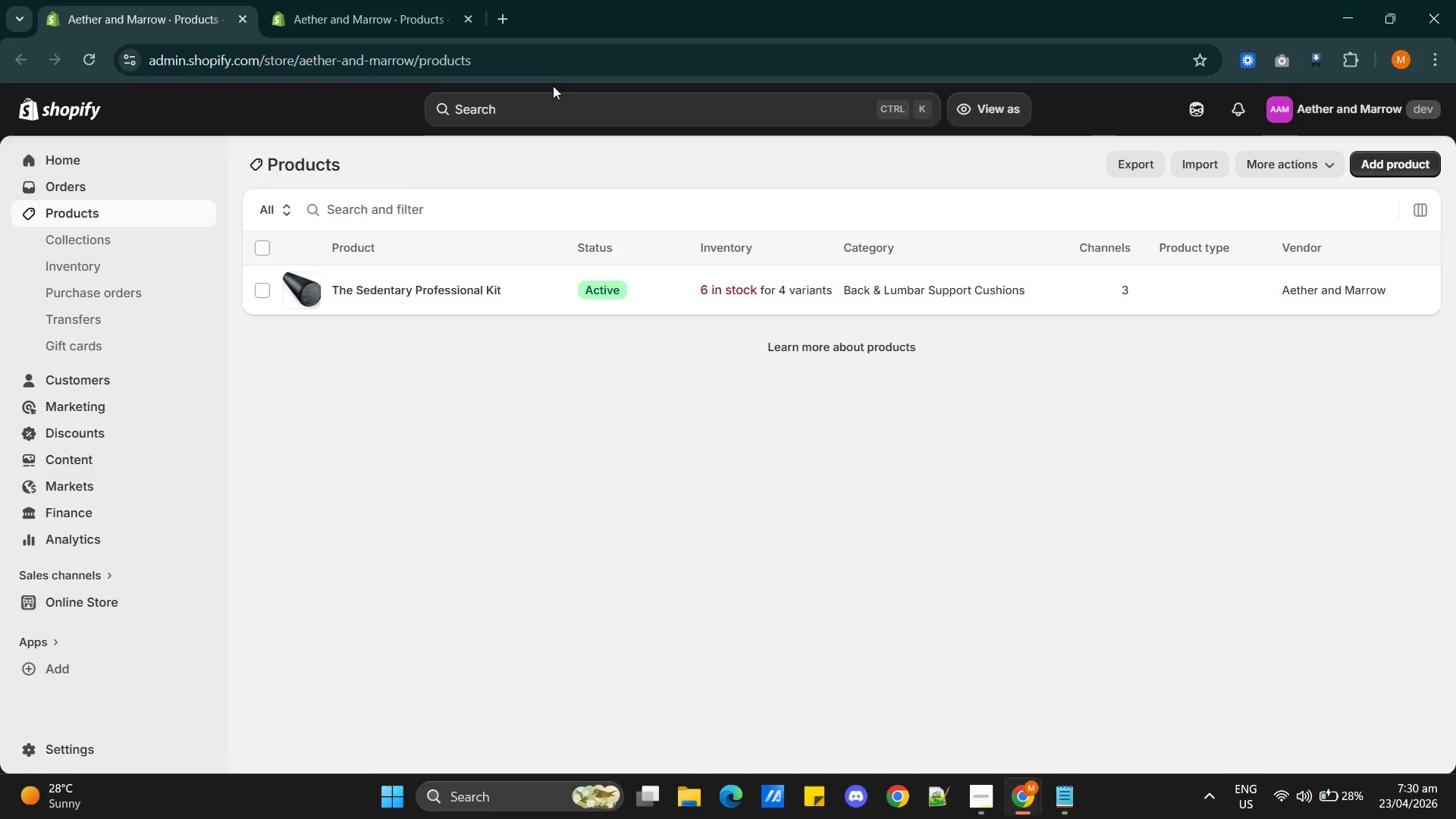 
left_click([1400, 162])
 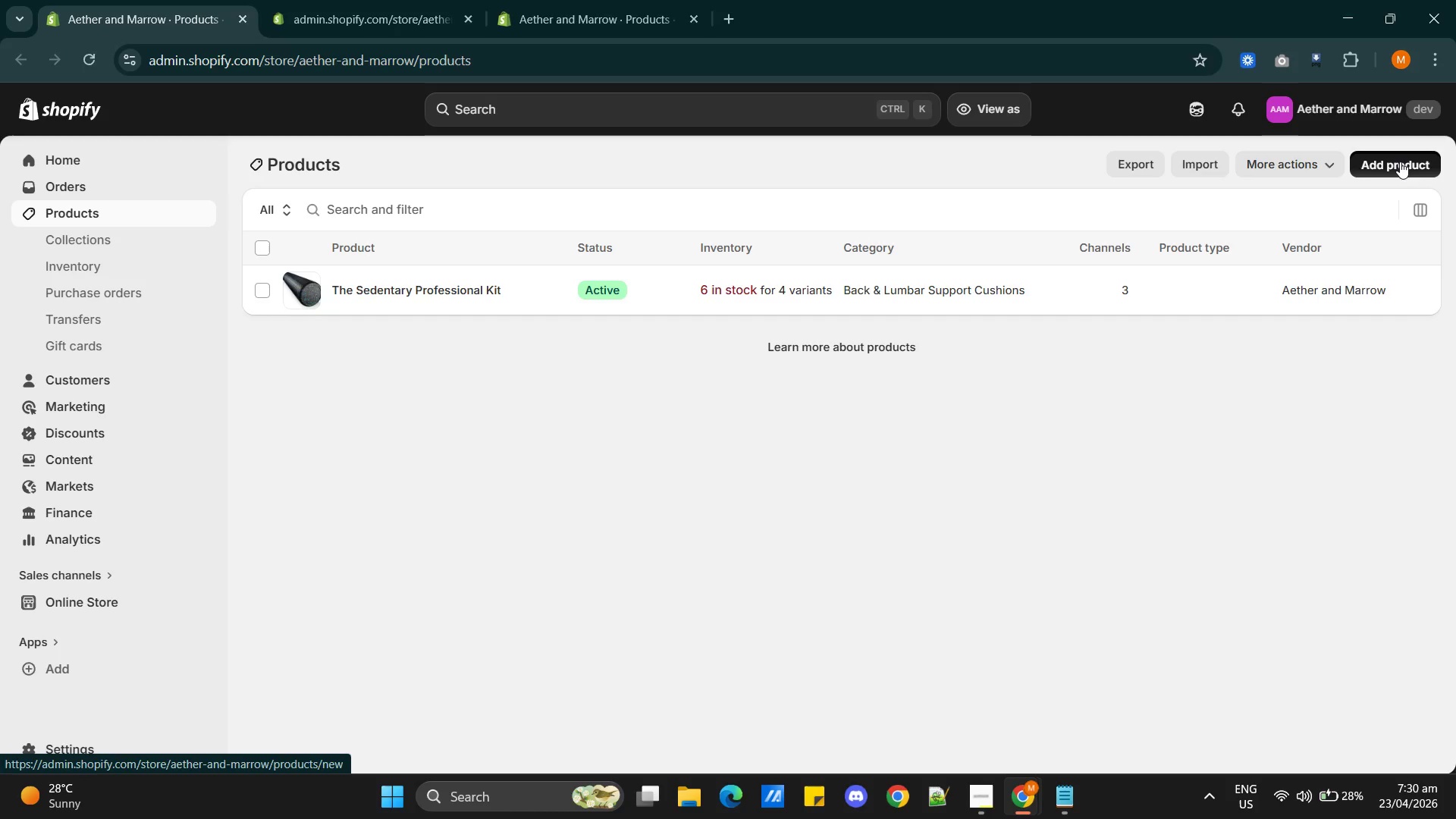 
double_click([1400, 162])
 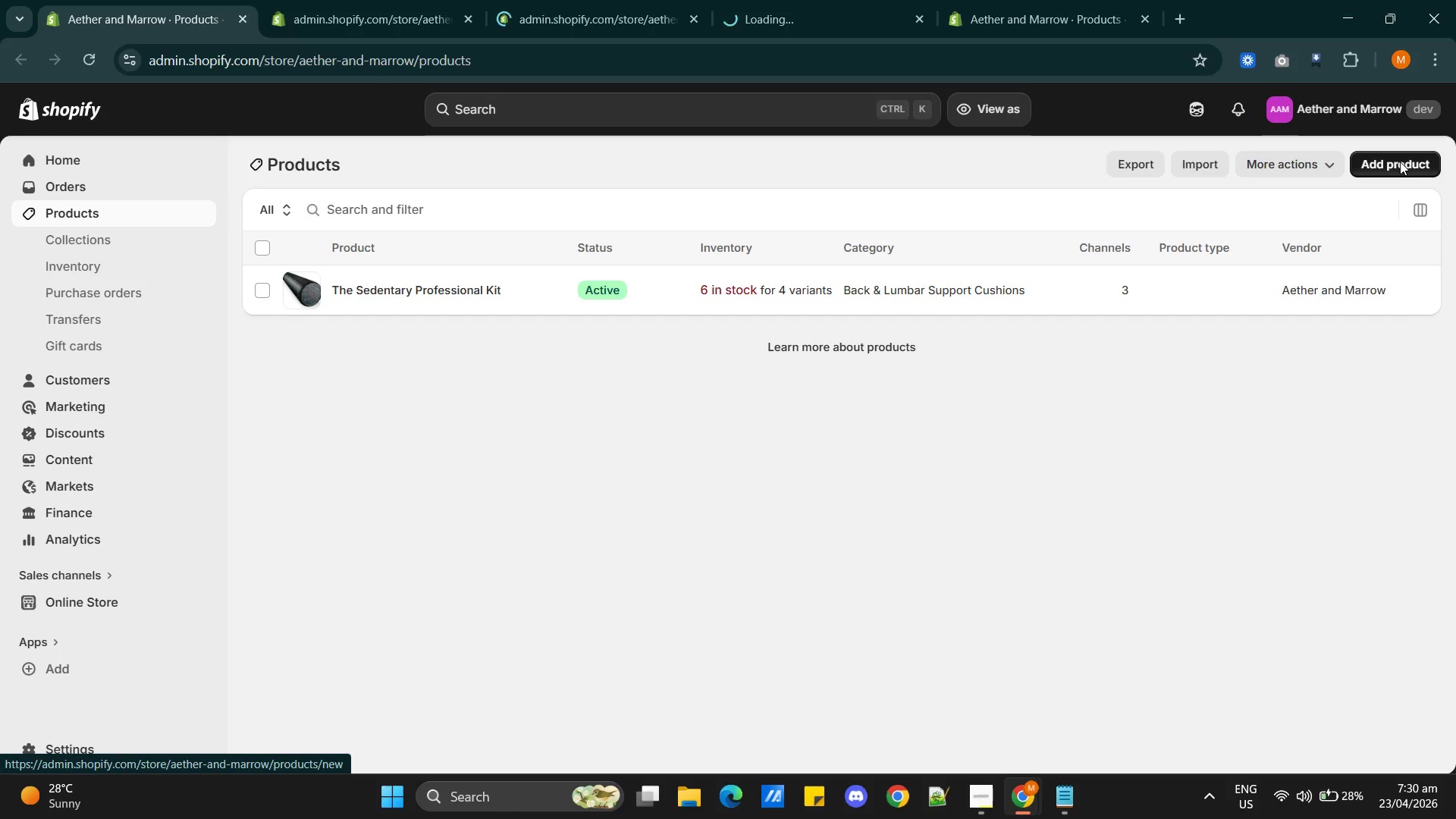 
left_click([1400, 162])
 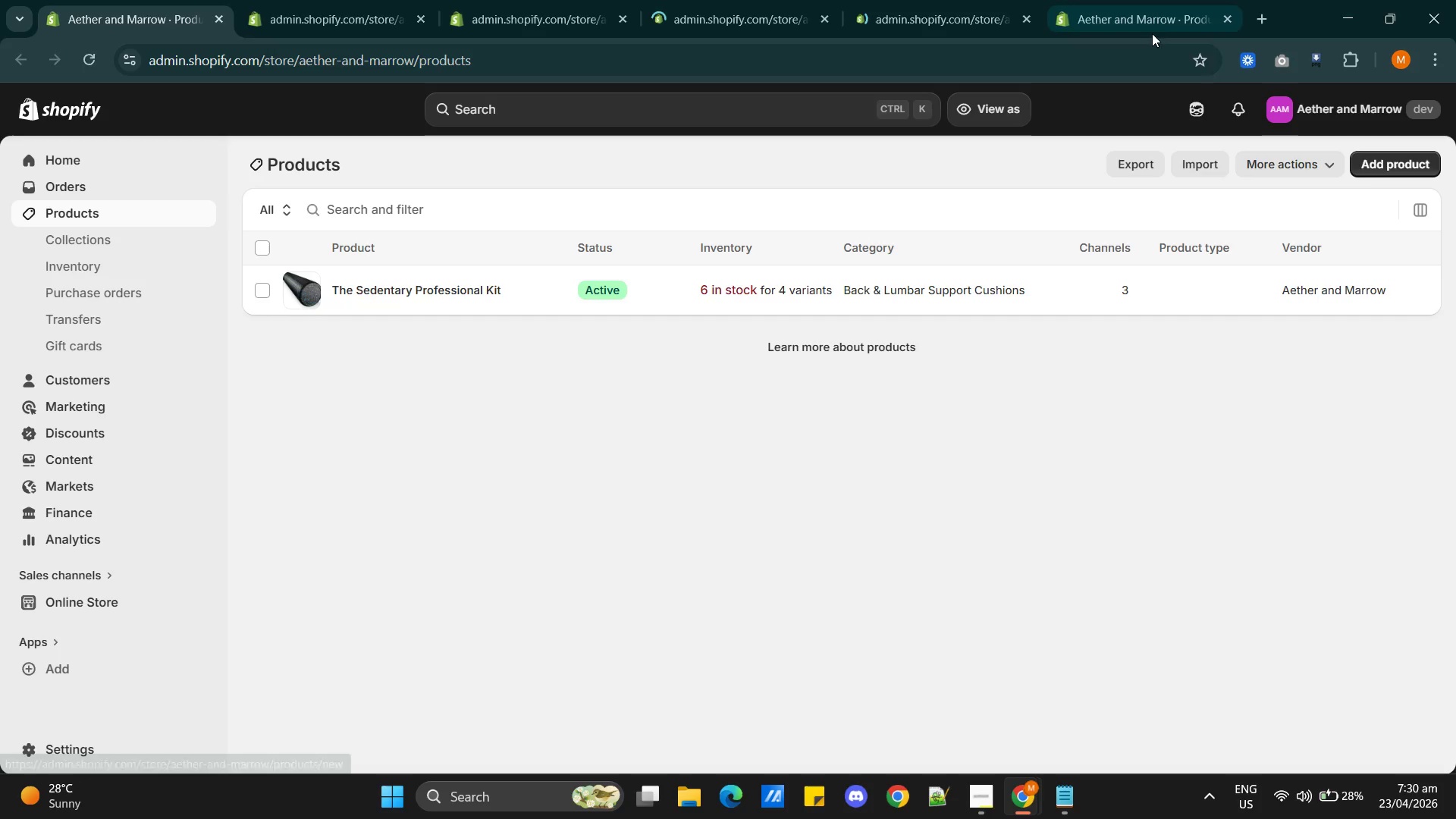 
left_click_drag(start_coordinate=[1150, 23], to_coordinate=[399, 9])
 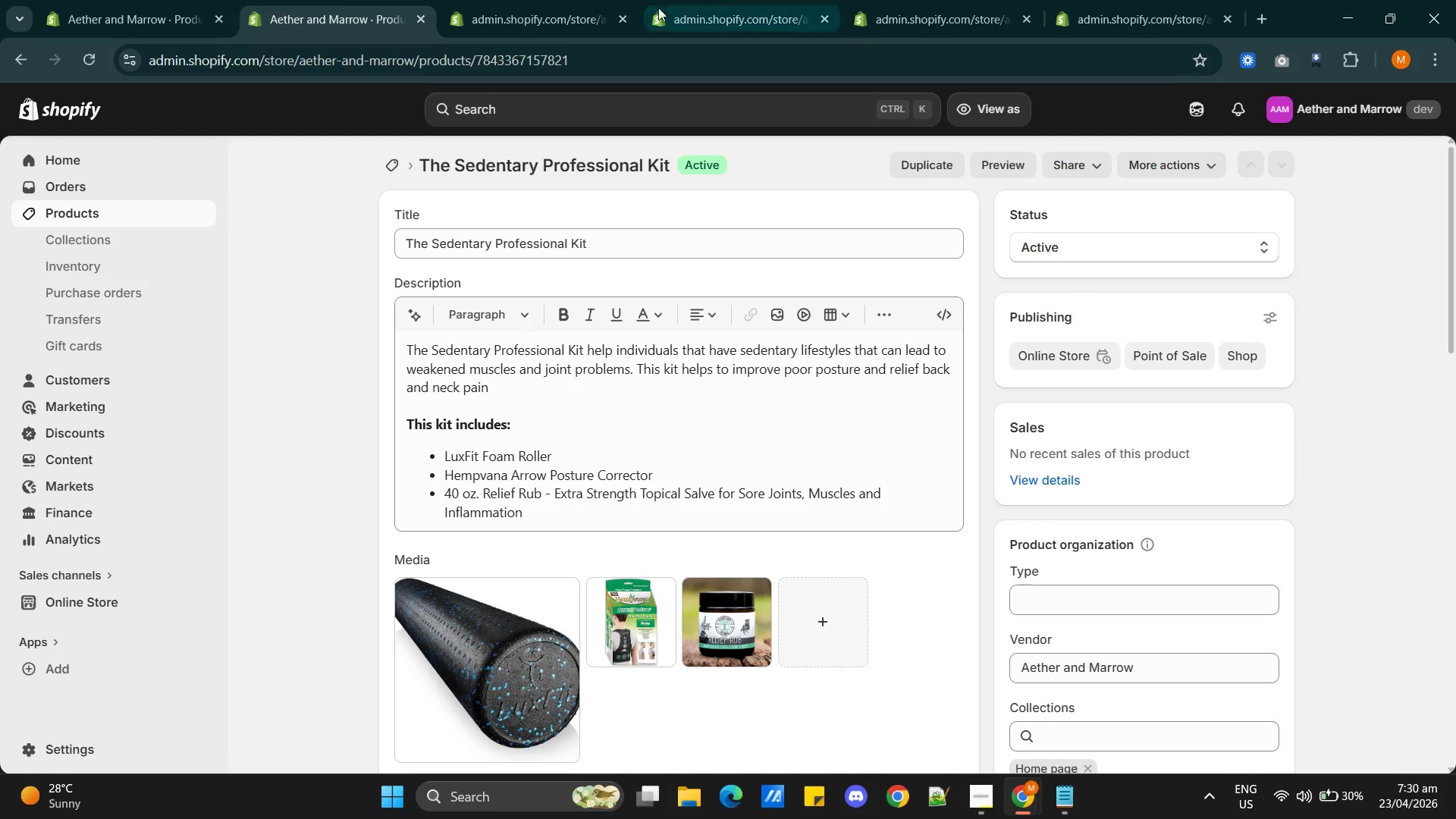 
left_click([548, 7])
 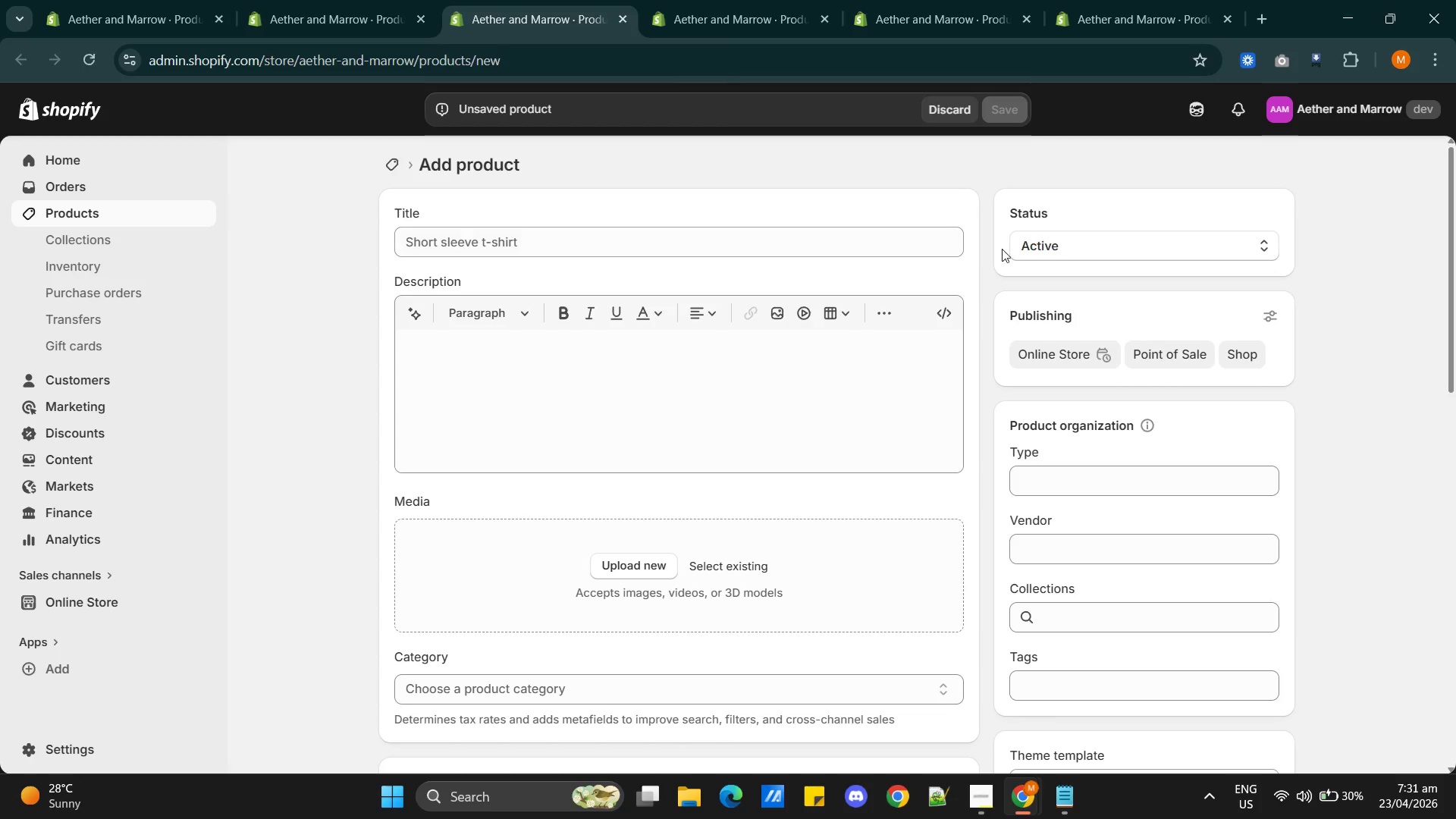 
wait(17.7)
 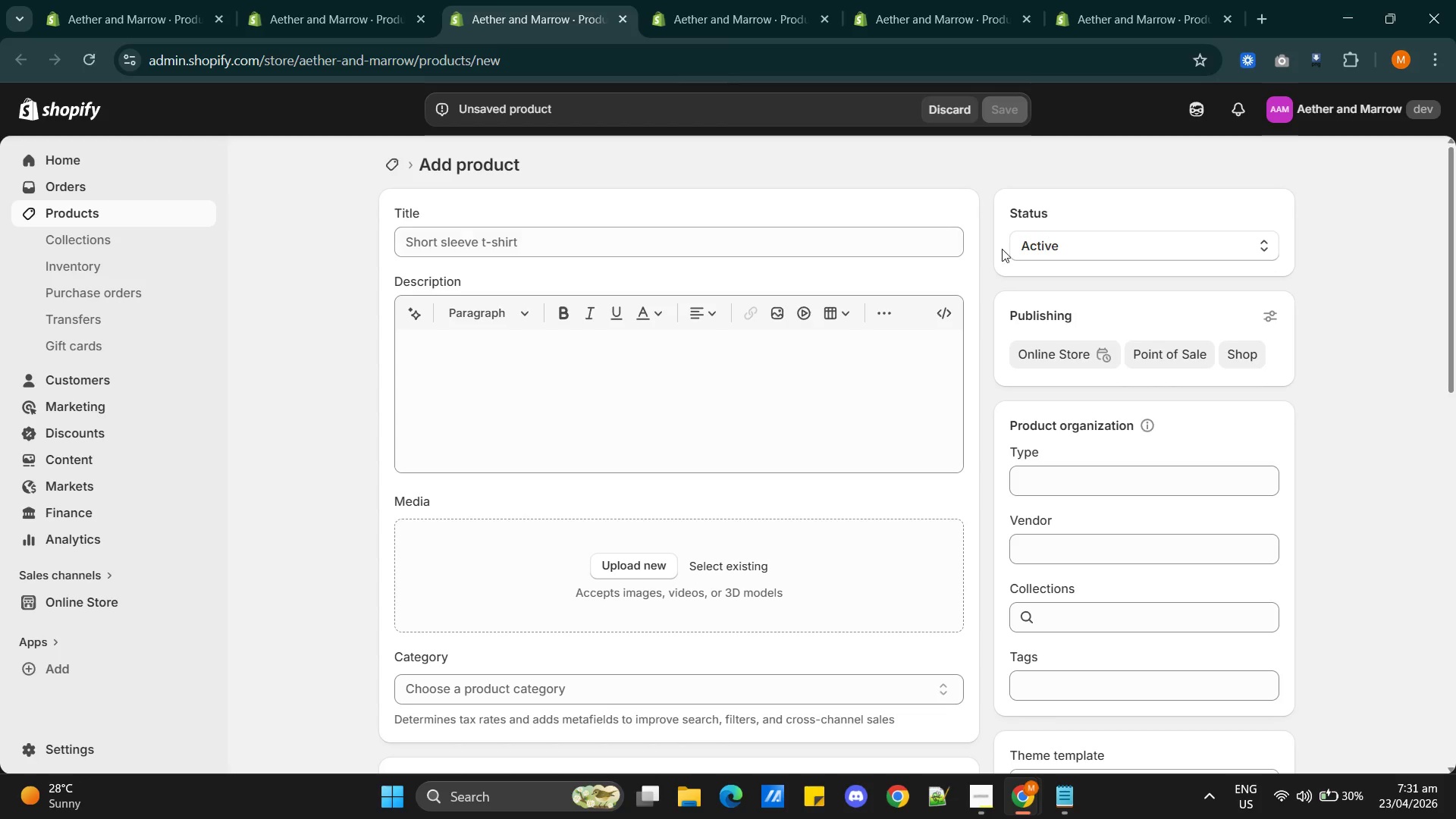 
left_click([556, 242])
 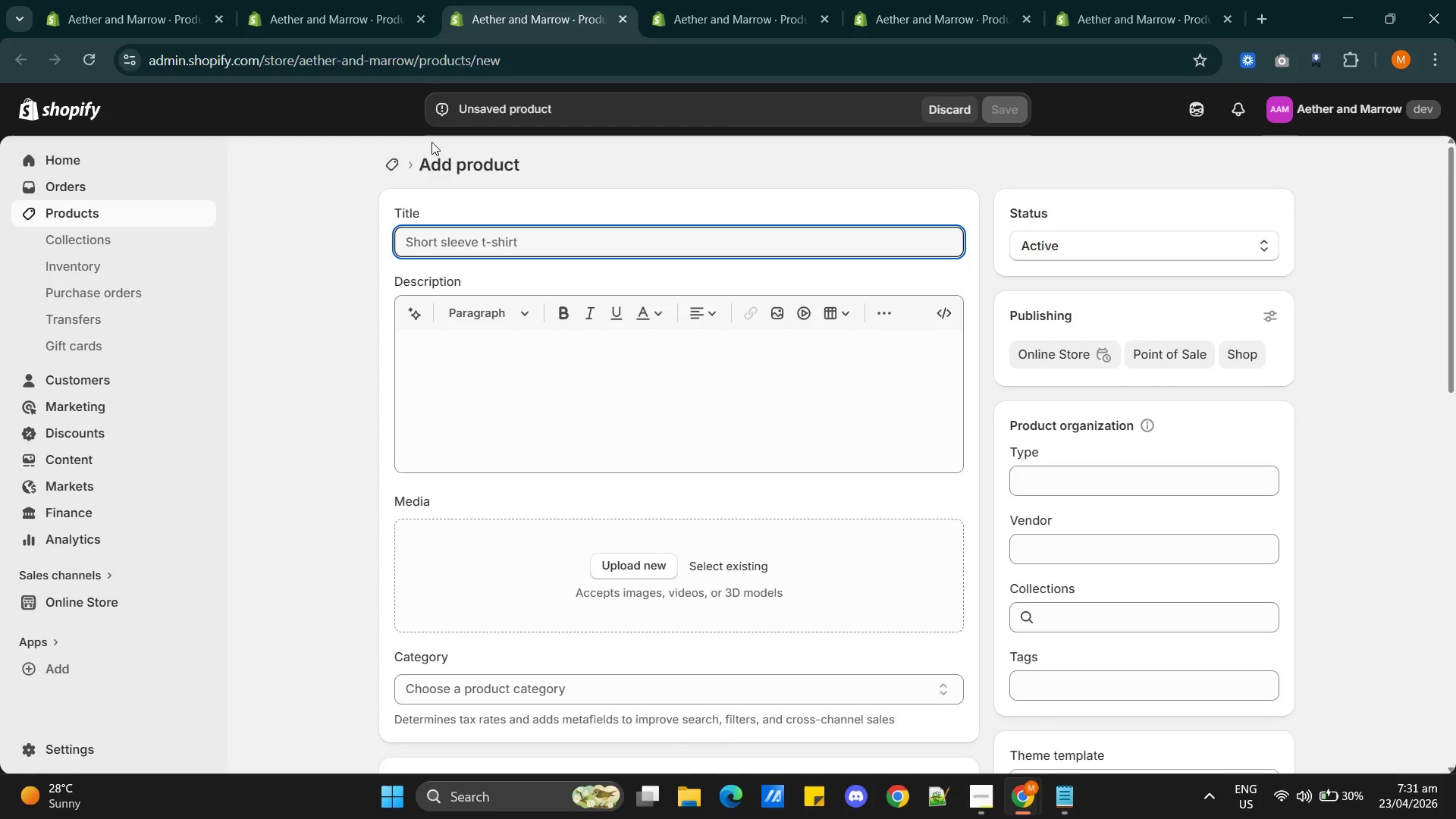 
wait(22.84)
 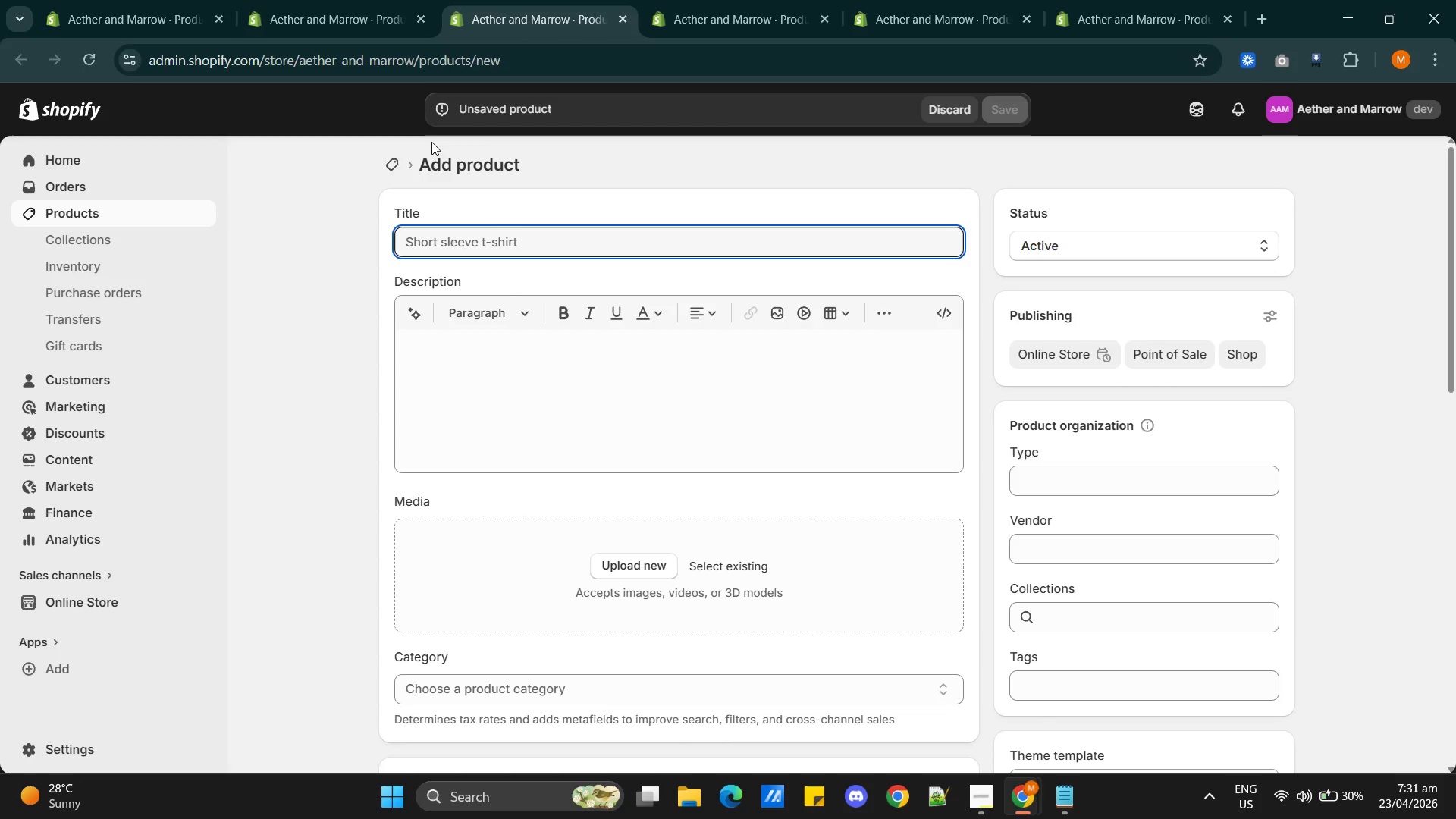 
key(Alt+AltLeft)
 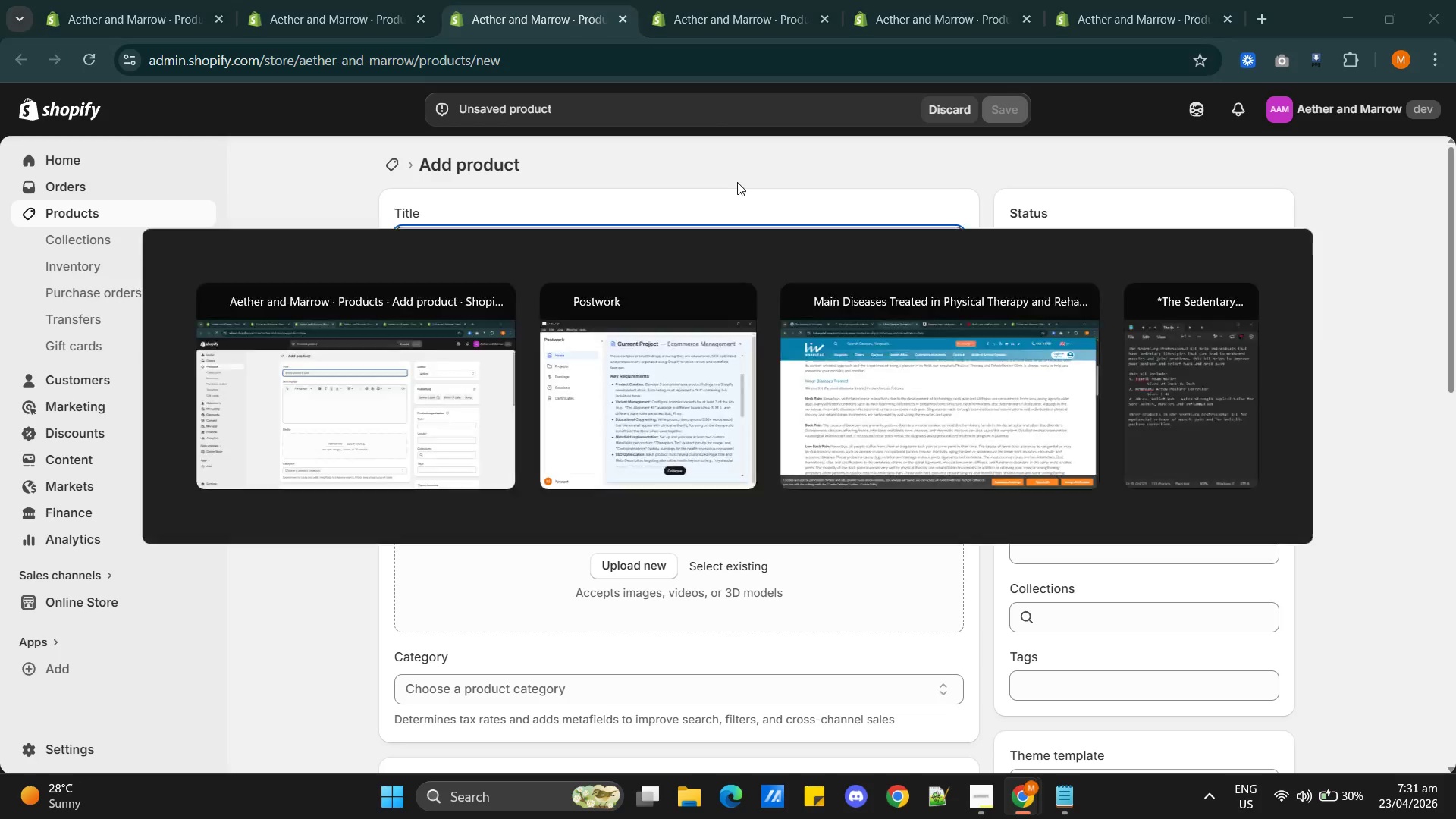 
key(Alt+Tab)